 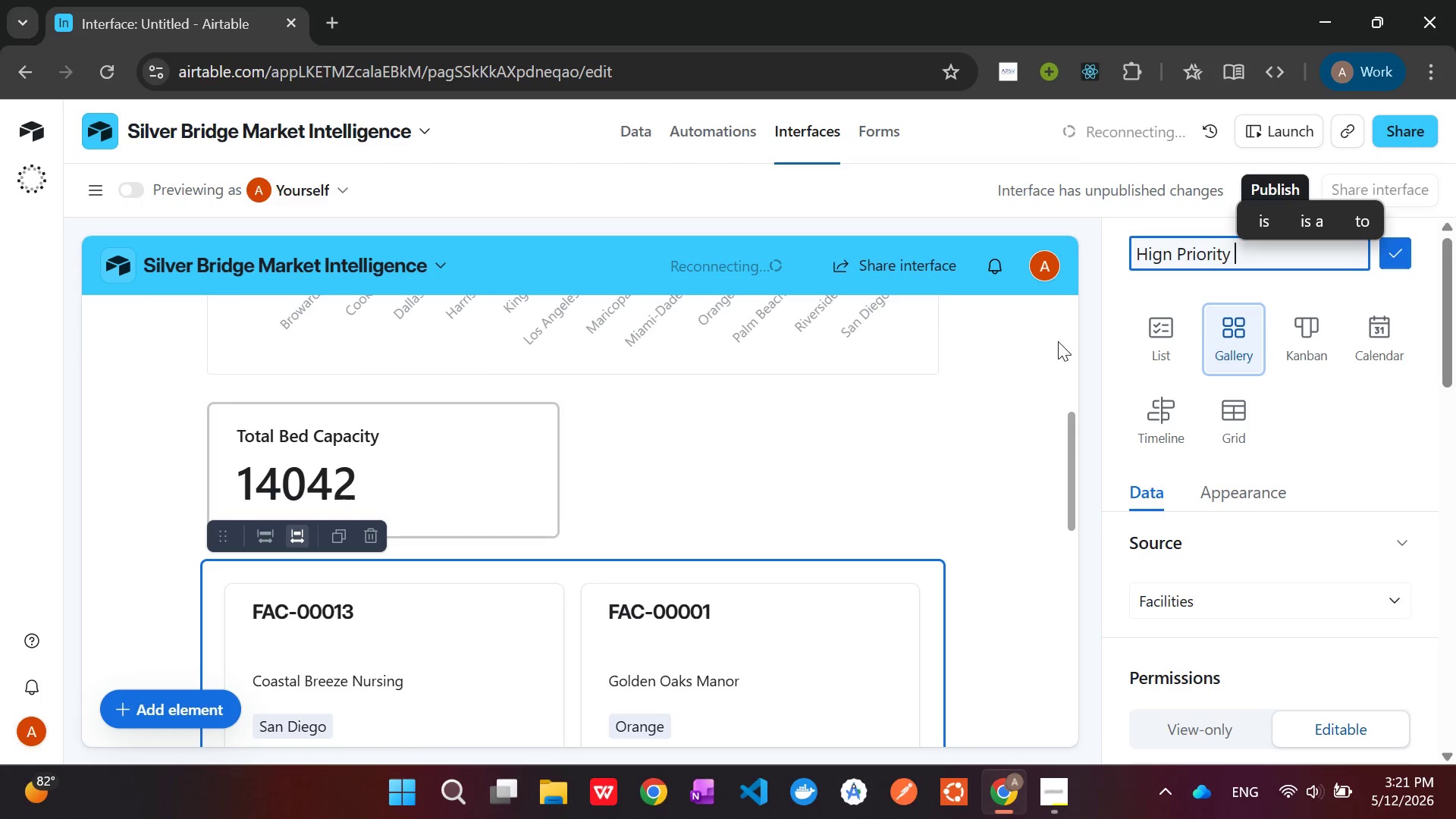 
scroll: coordinate [532, 558], scroll_direction: down, amount: 1.0
 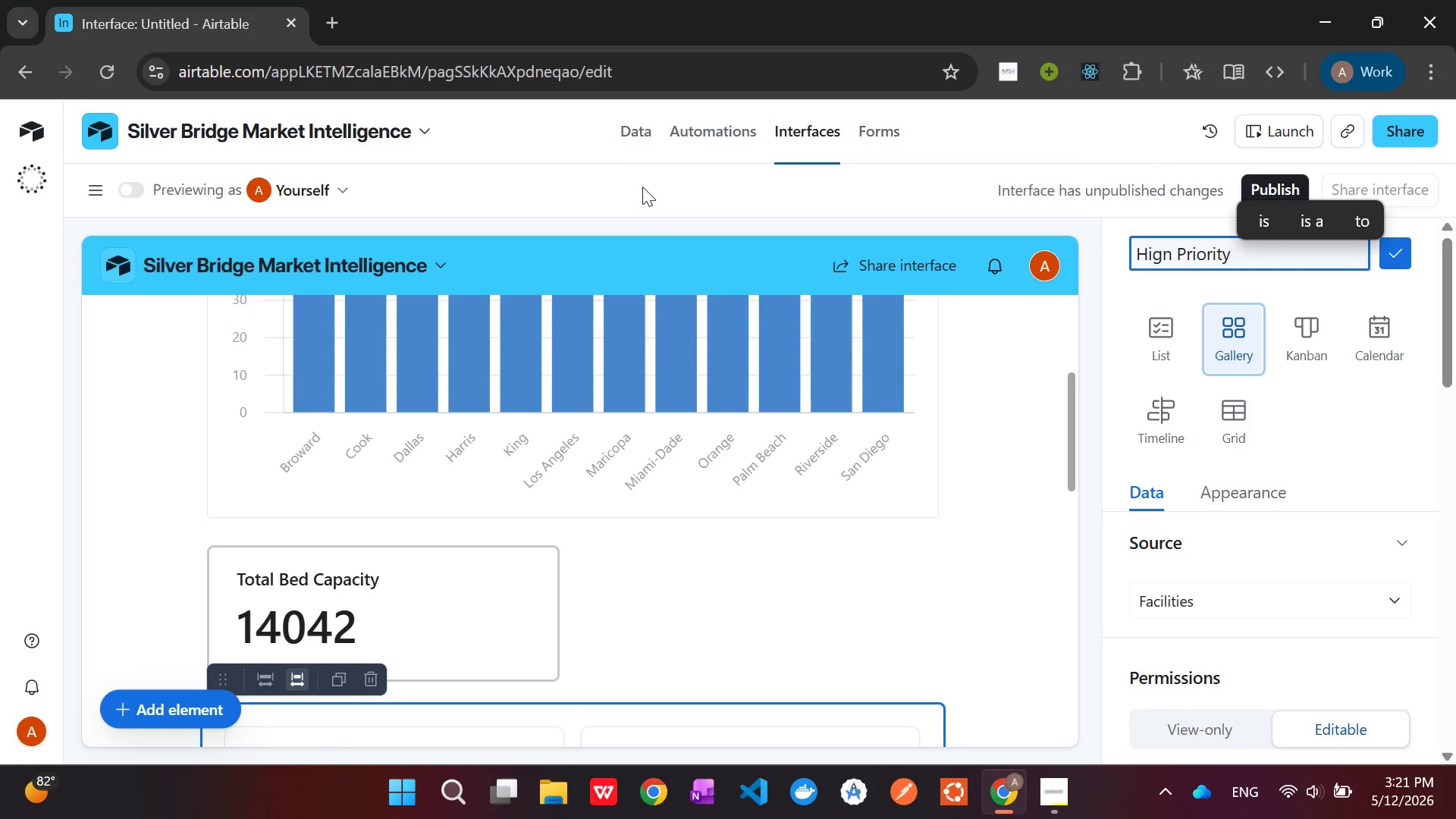 
left_click([645, 135])
 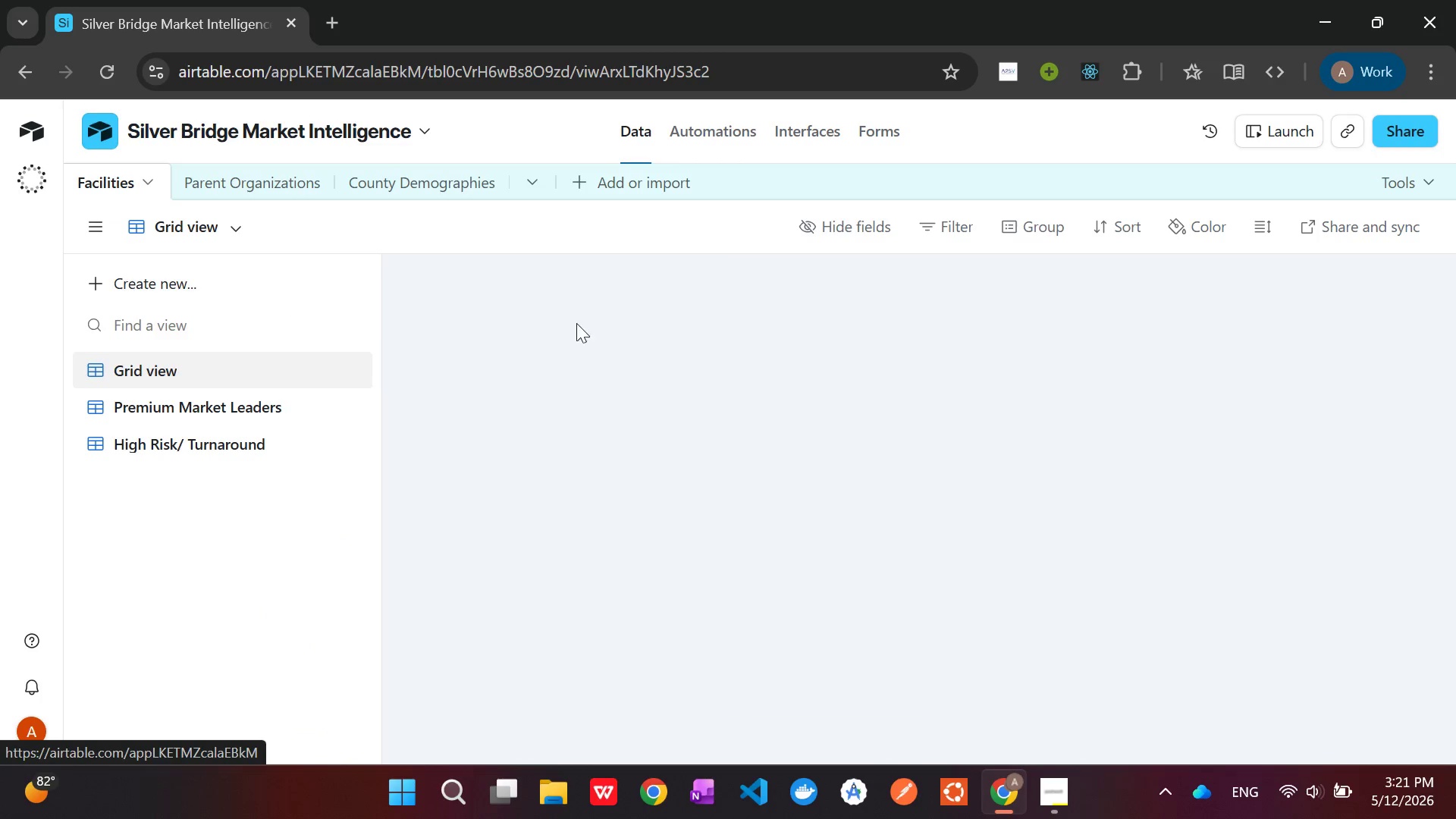 
mouse_move([469, 382])
 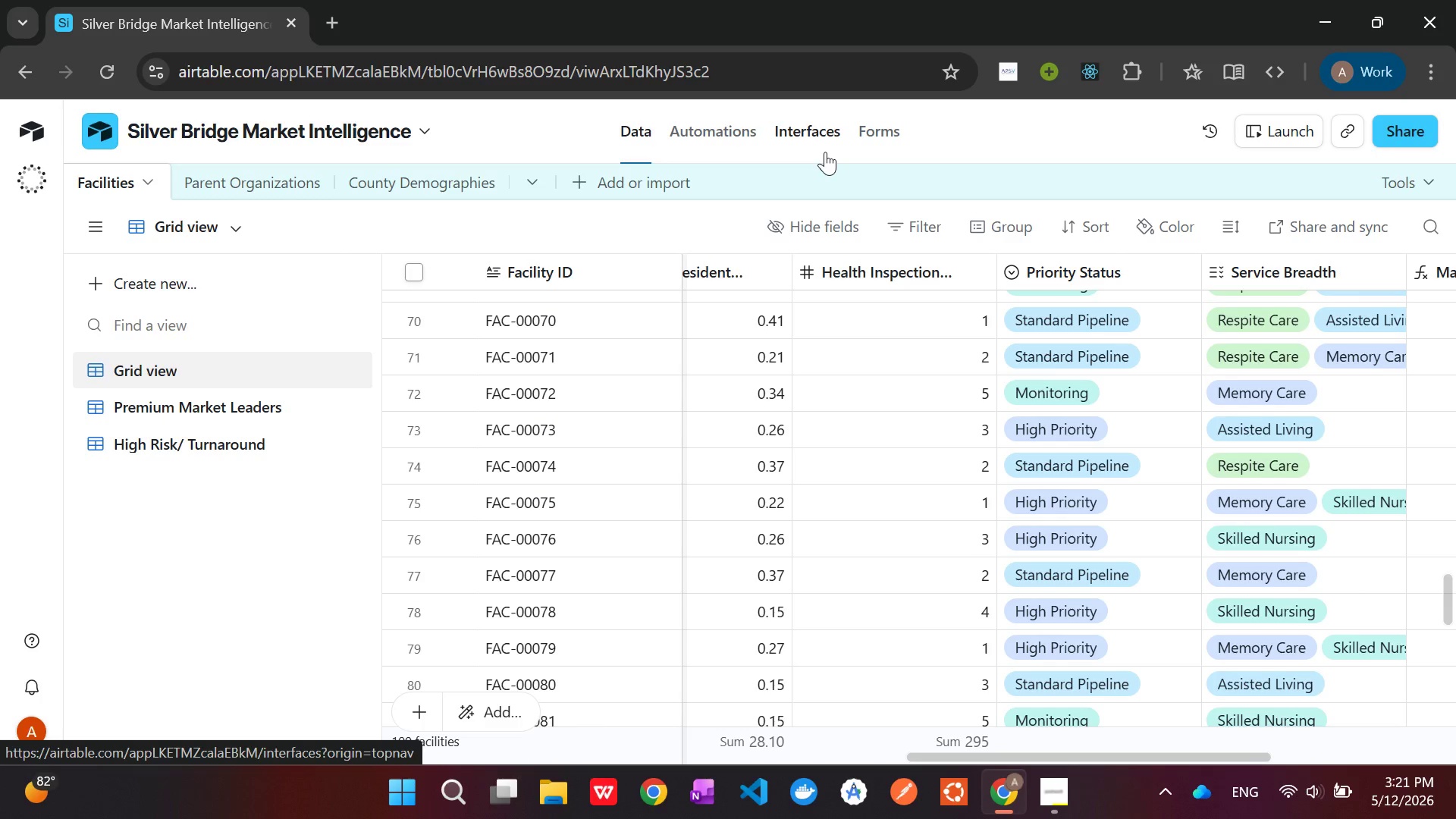 
left_click([811, 138])
 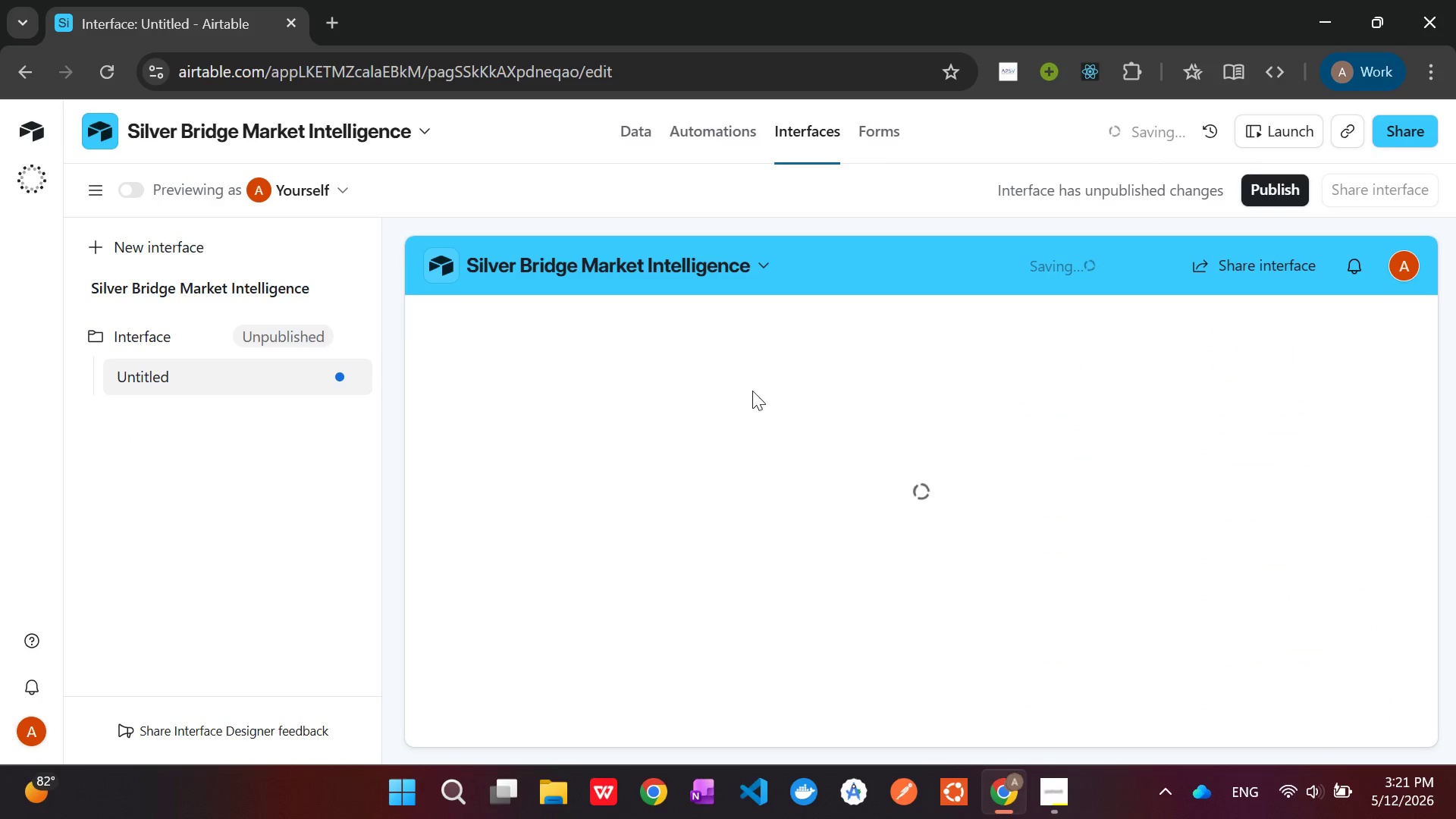 
mouse_move([861, 387])
 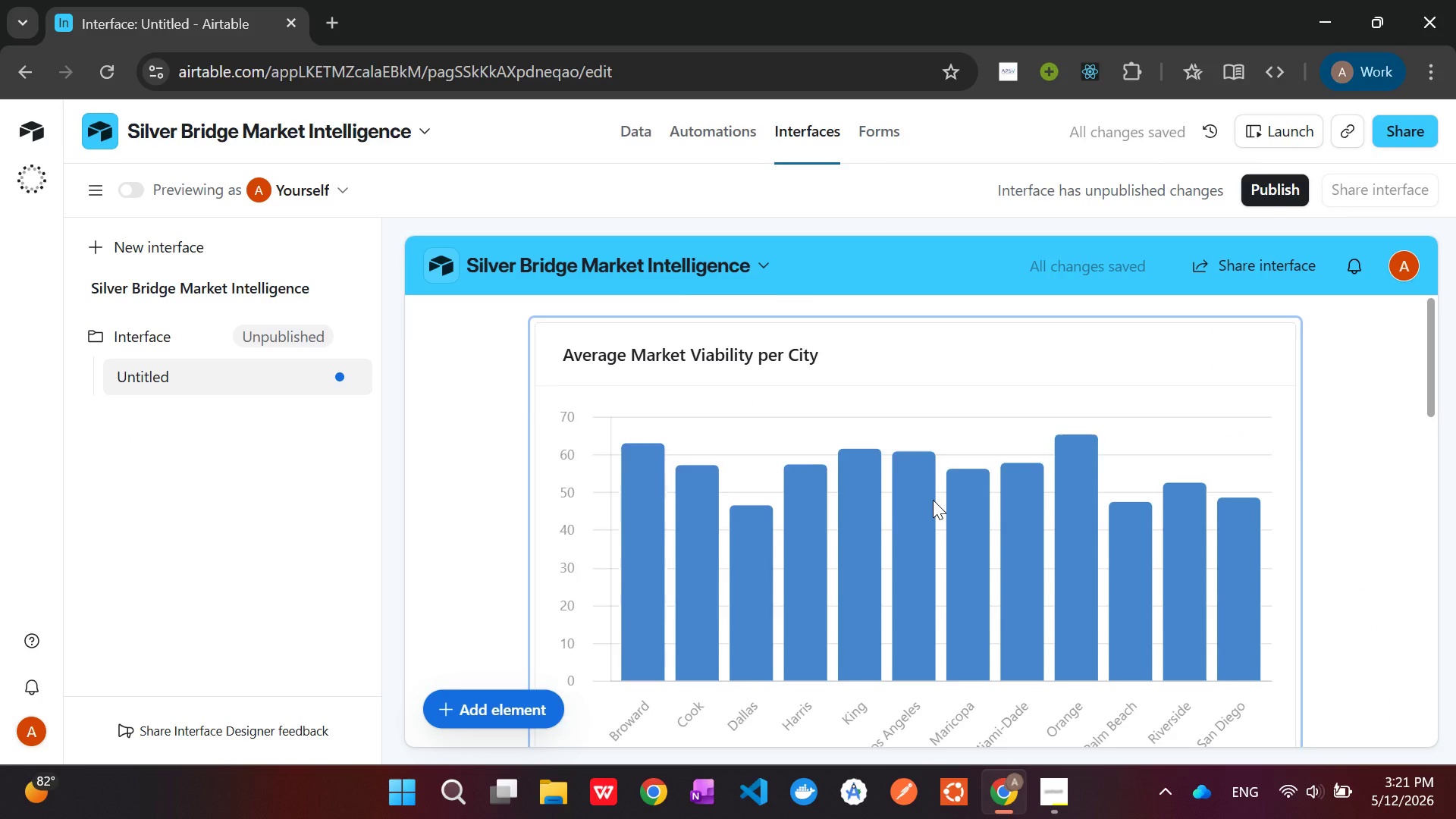 
scroll: coordinate [933, 500], scroll_direction: down, amount: 8.0
 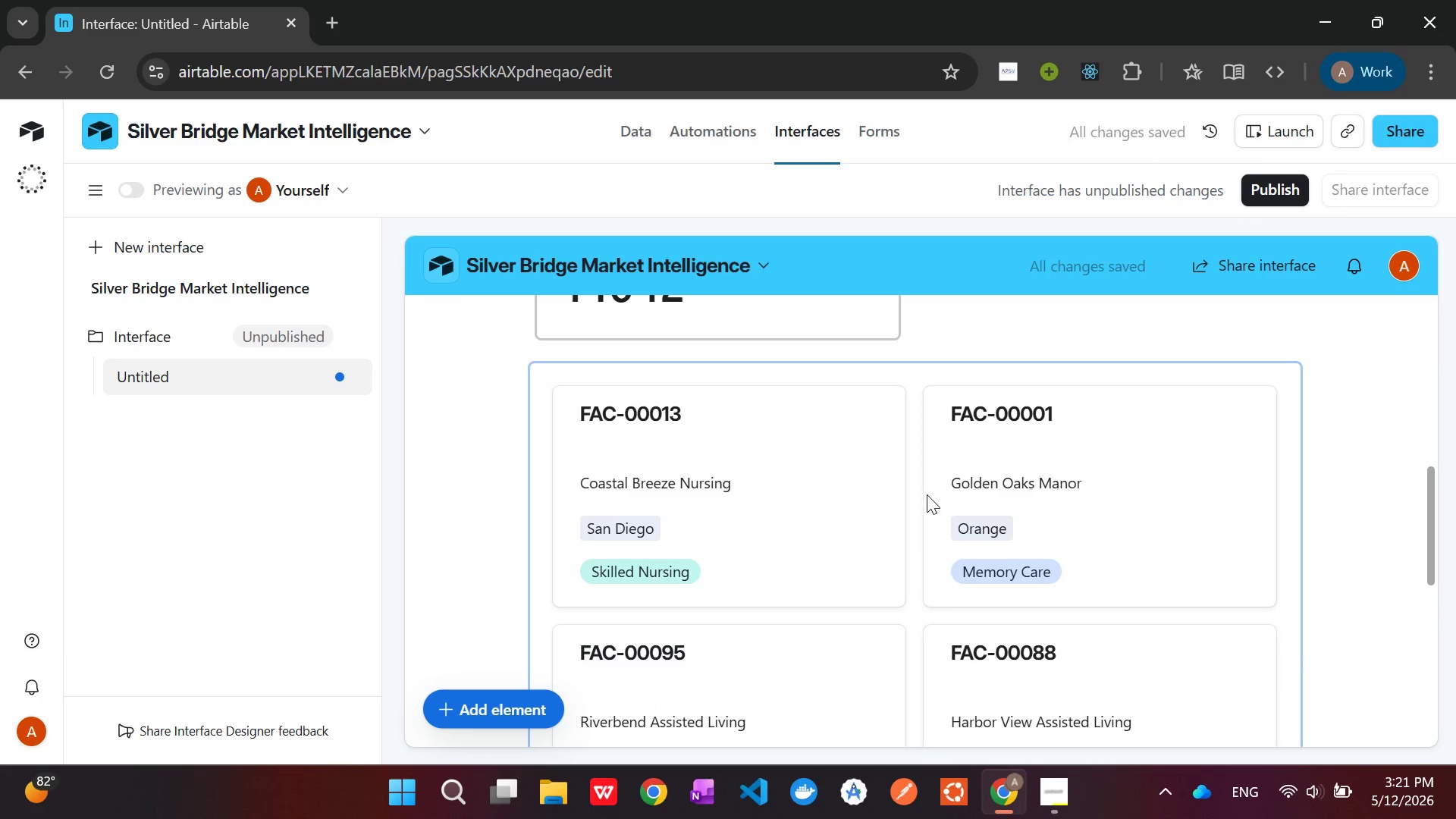 
left_click([926, 494])
 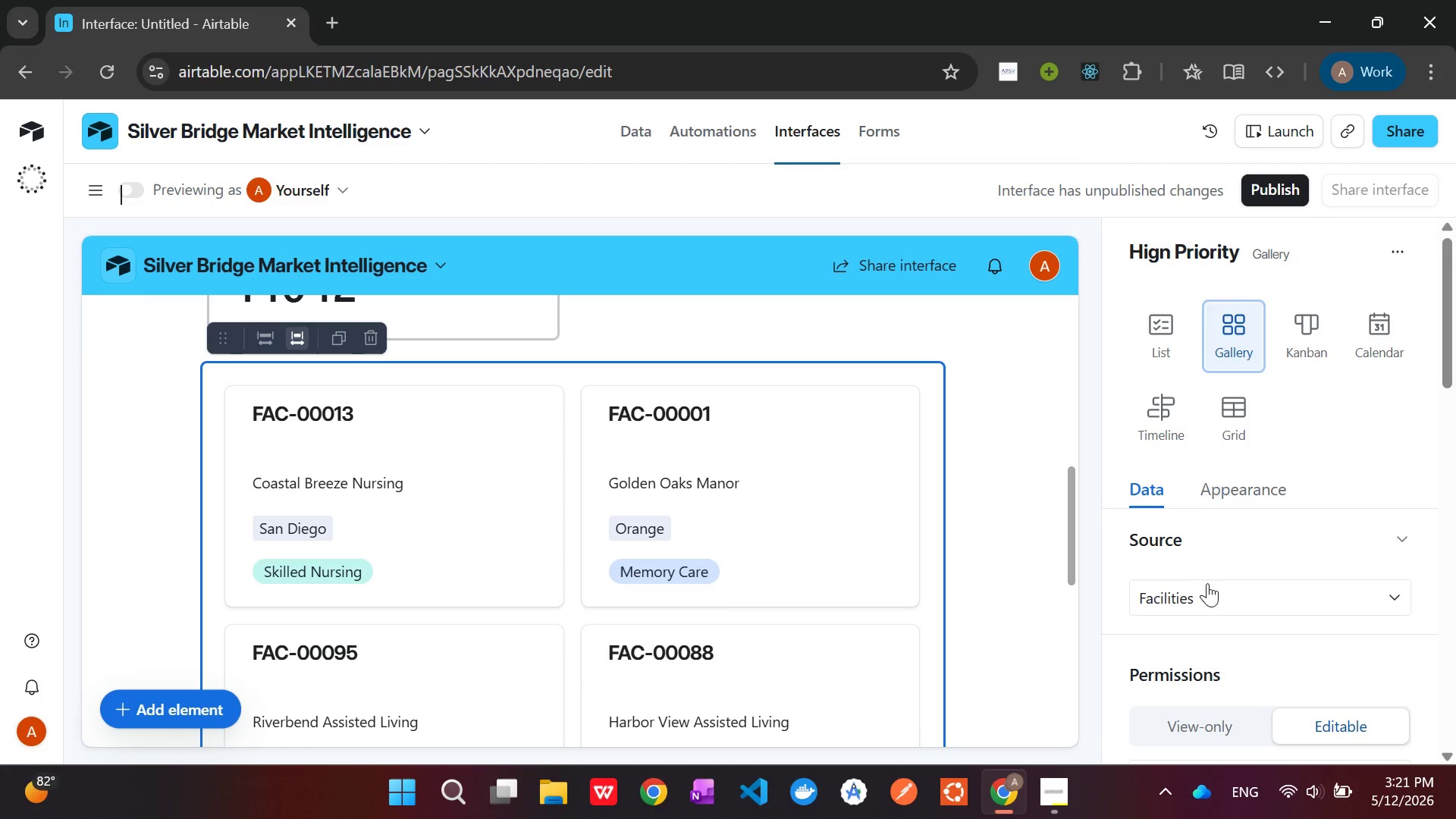 
scroll: coordinate [1218, 397], scroll_direction: up, amount: 2.0
 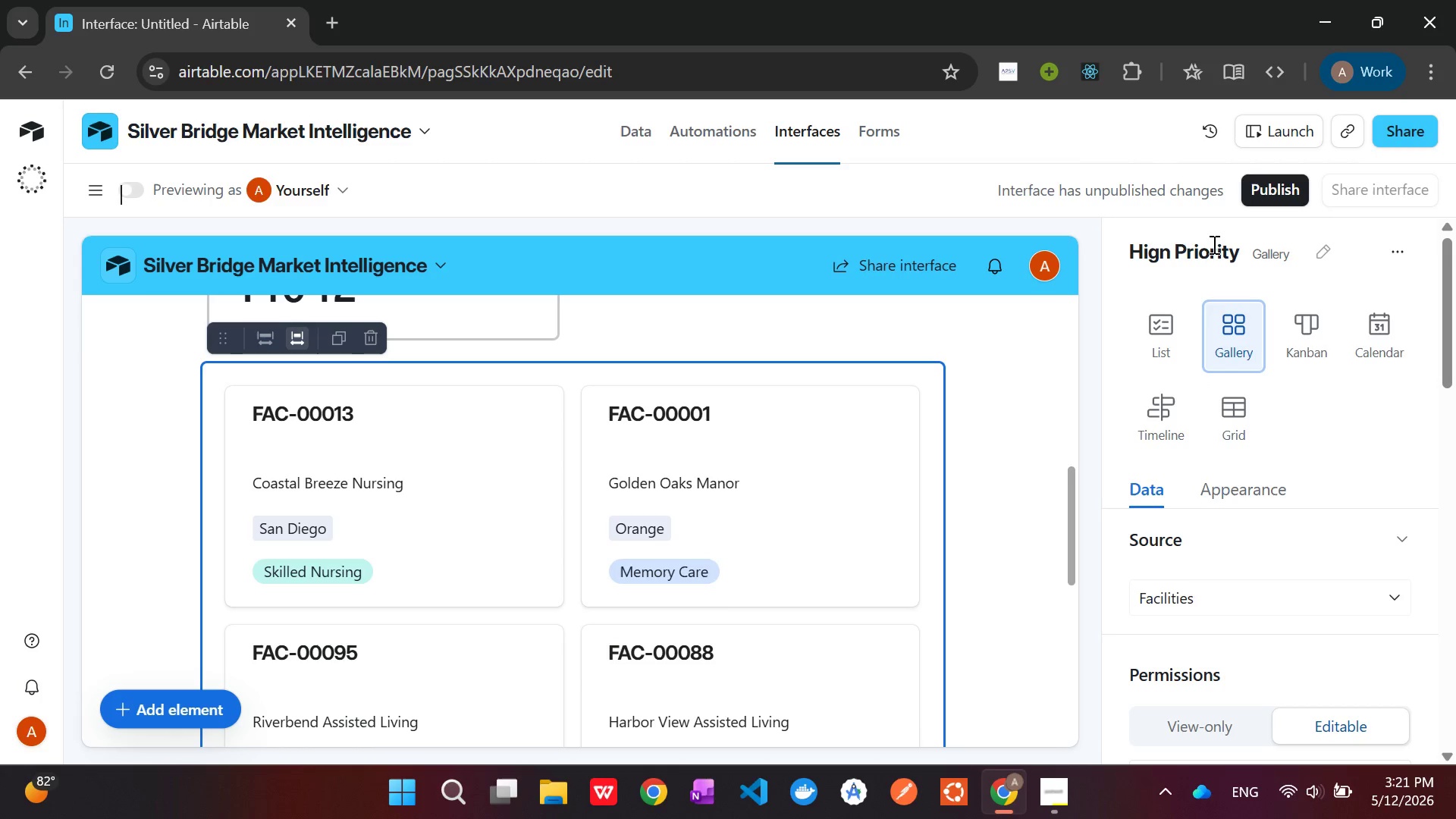 
double_click([1213, 244])
 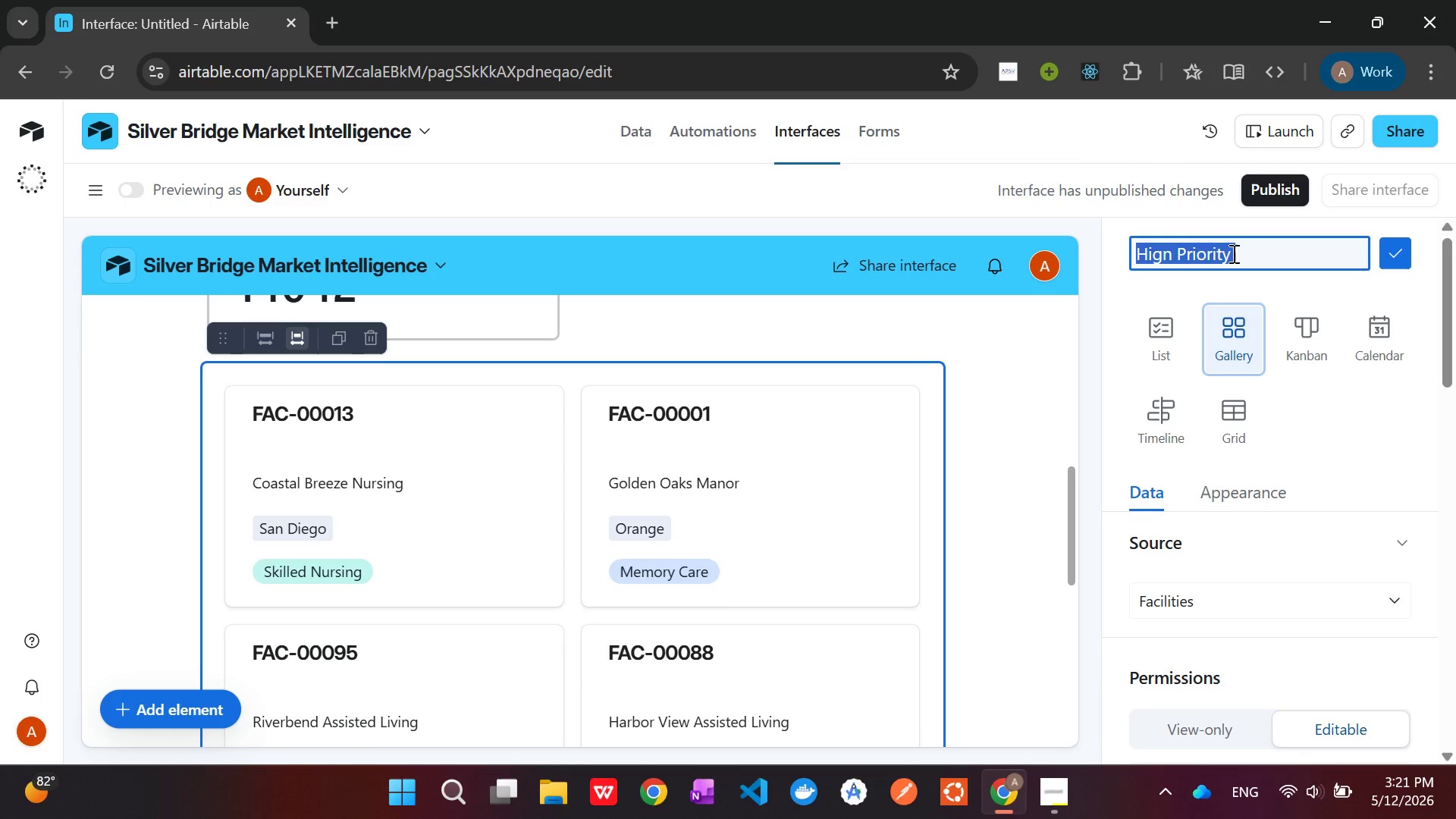 
left_click([1233, 253])
 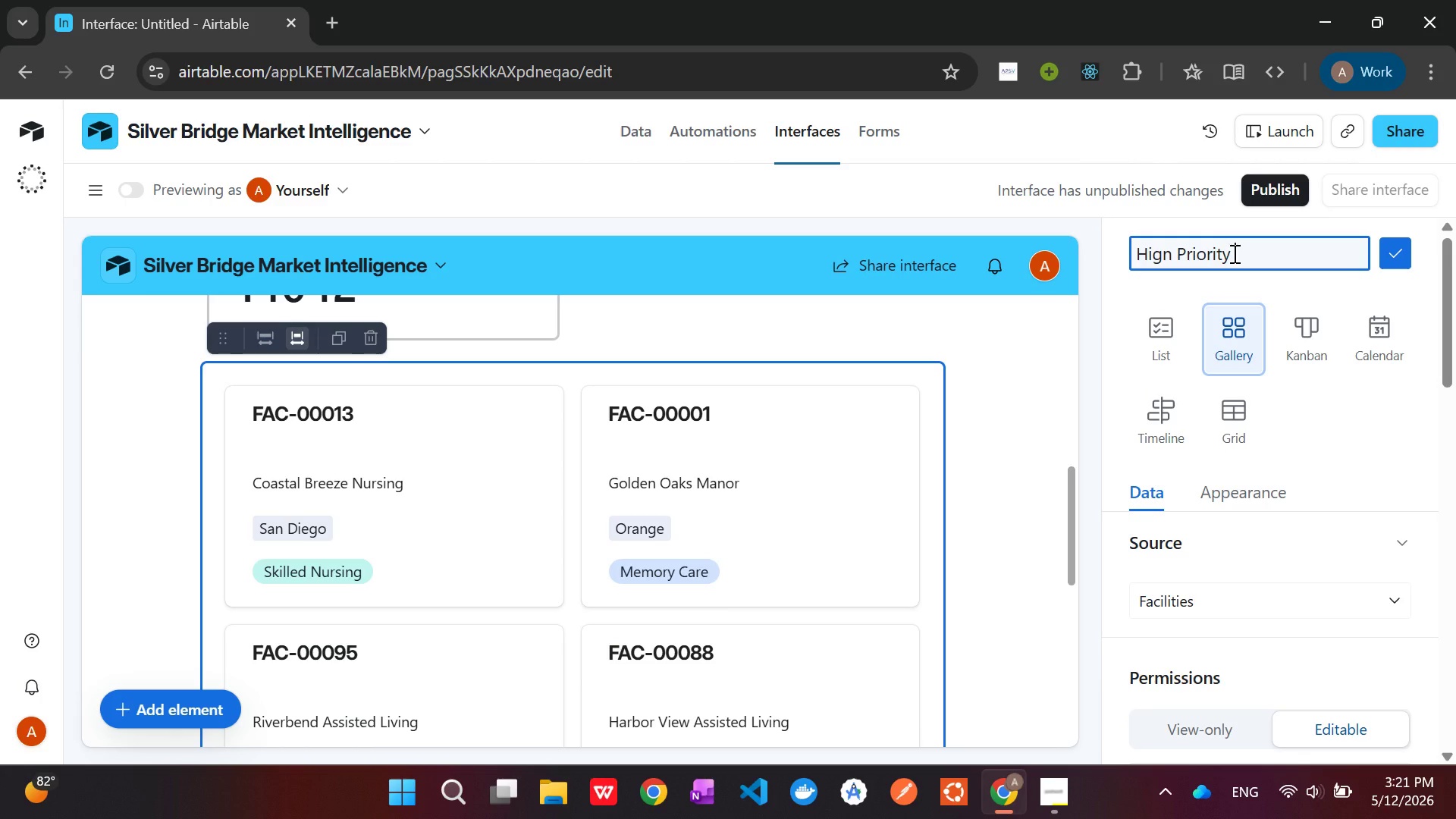 
type(Facilities)
 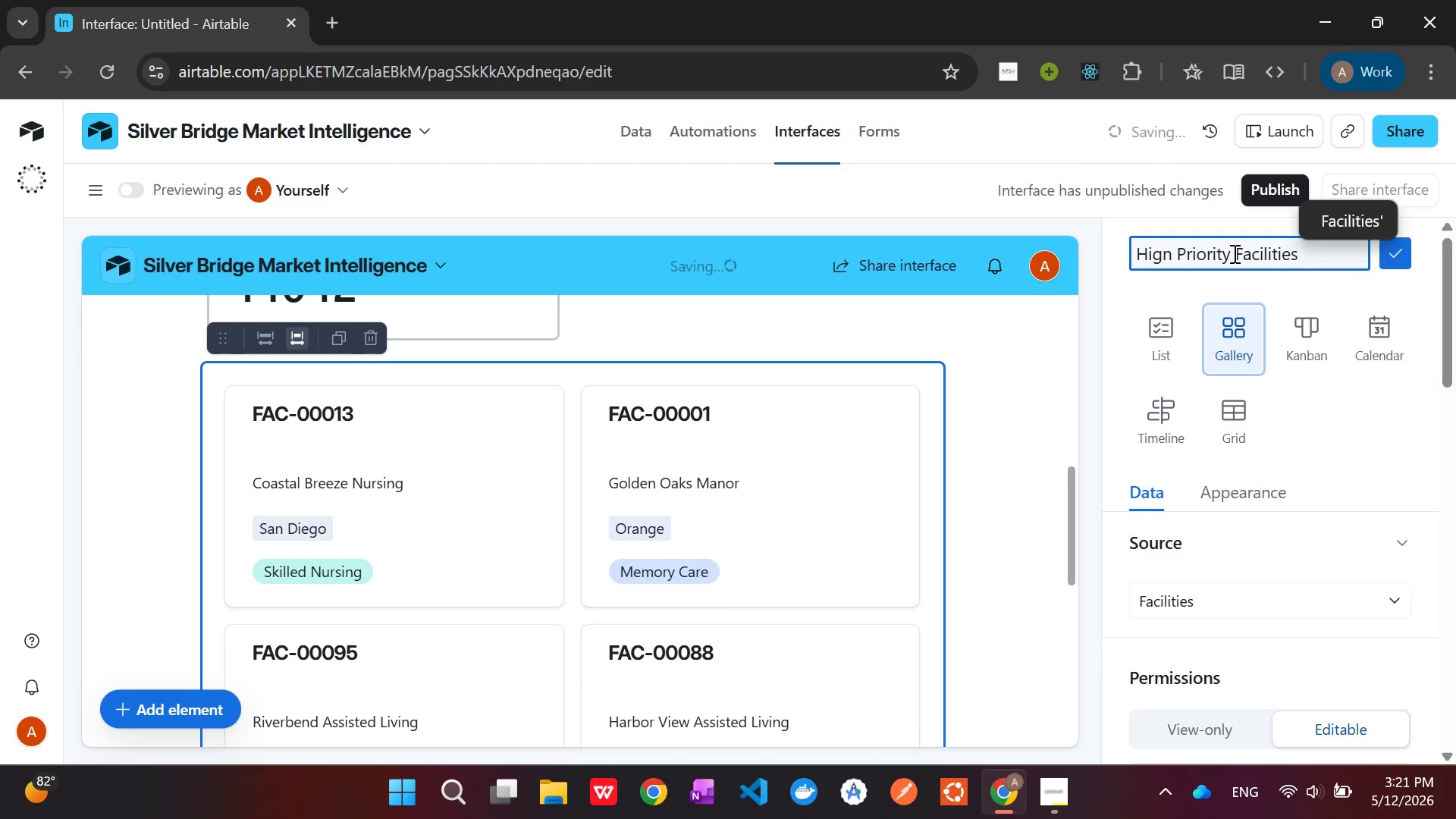 
key(Enter)
 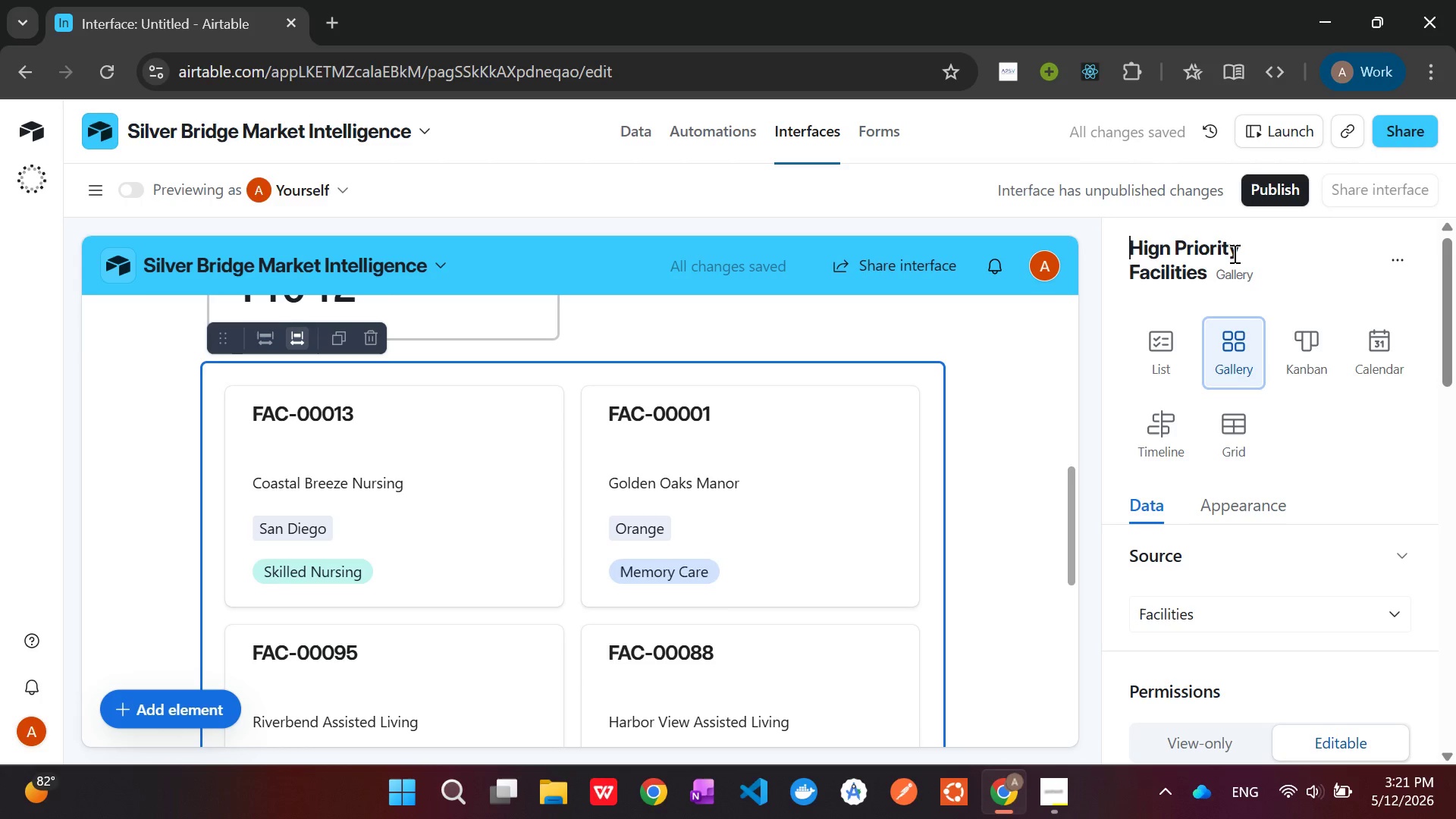 
wait(5.73)
 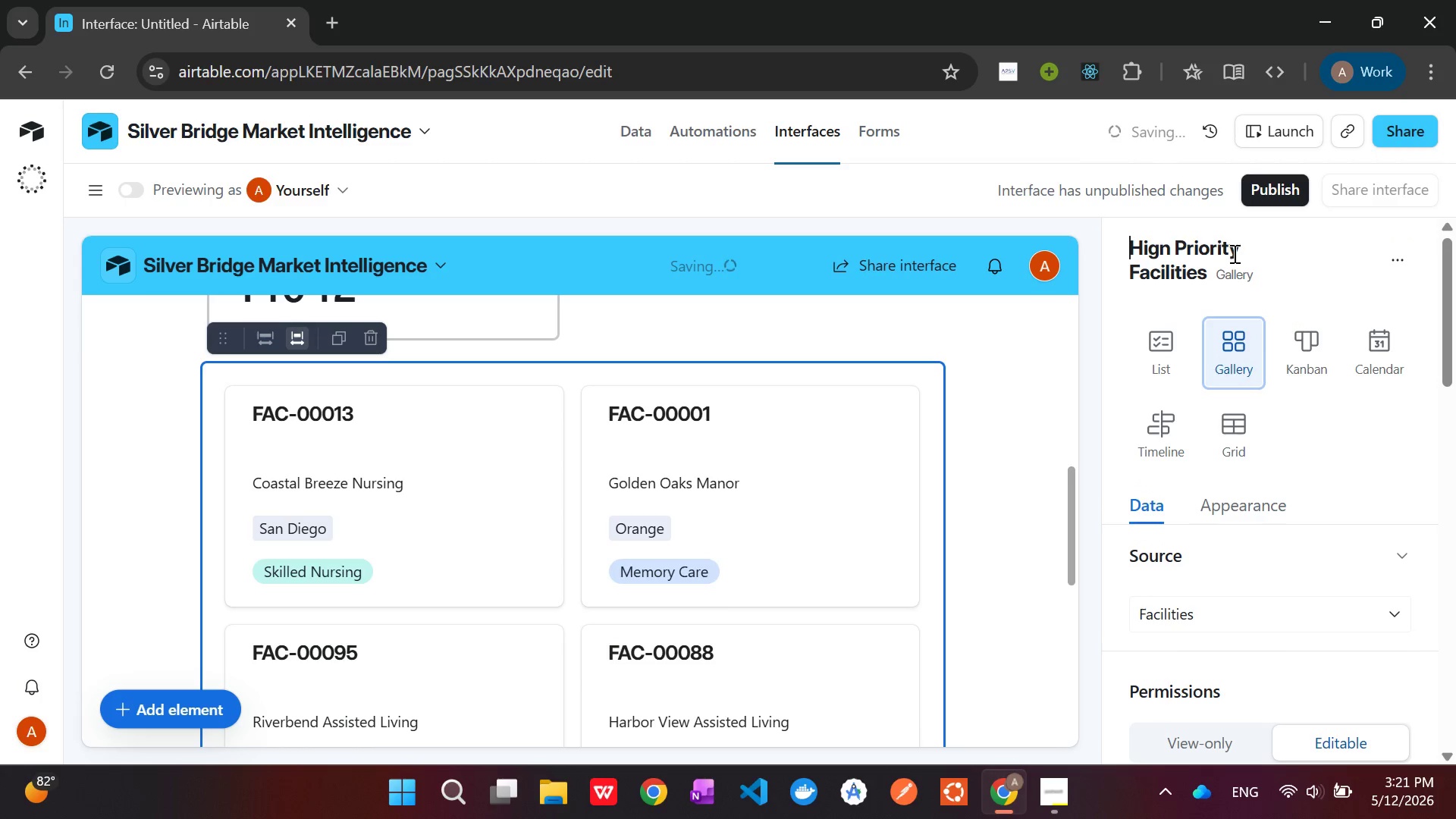 
left_click([1046, 807])